 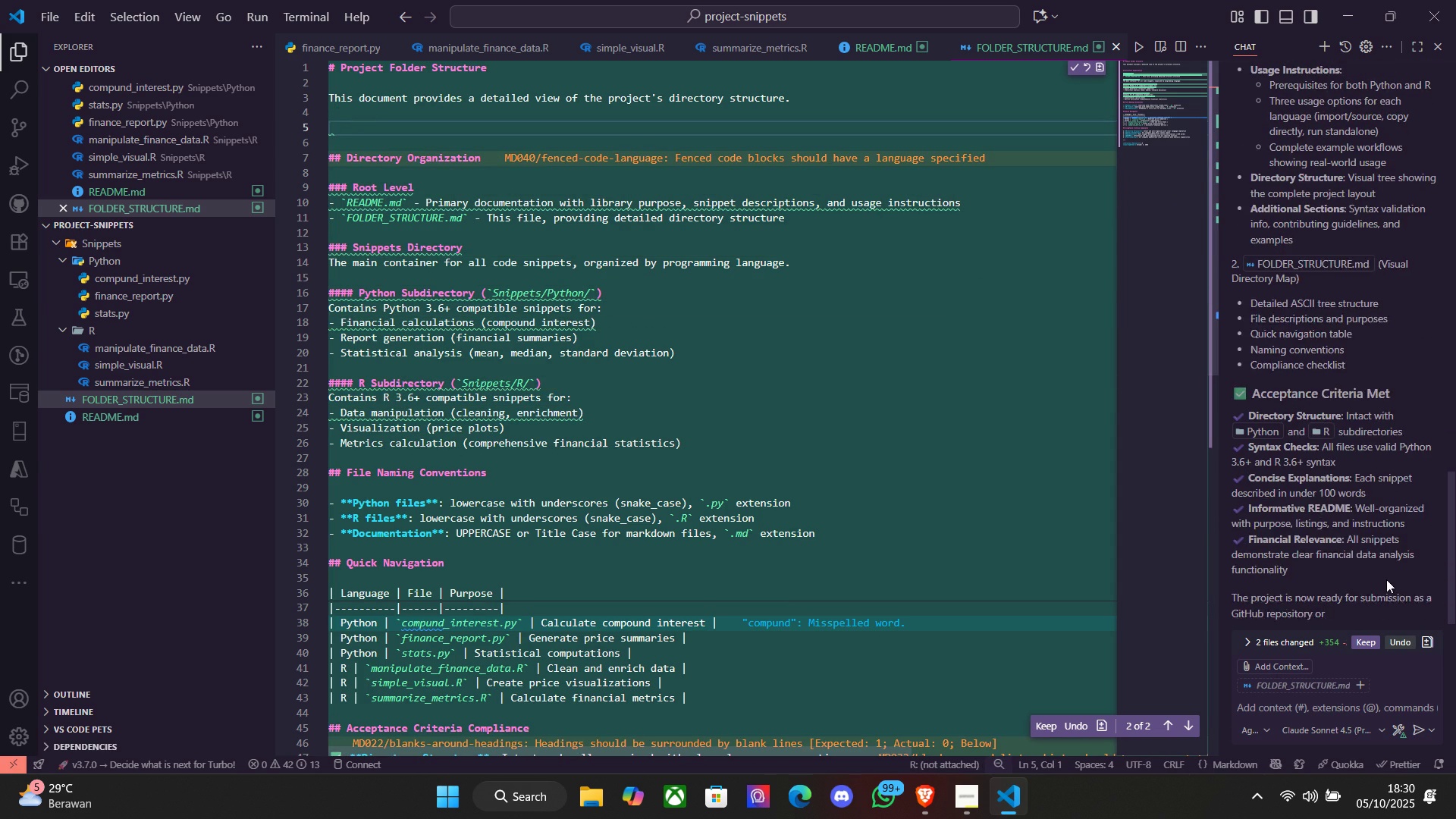 
left_click([1361, 642])
 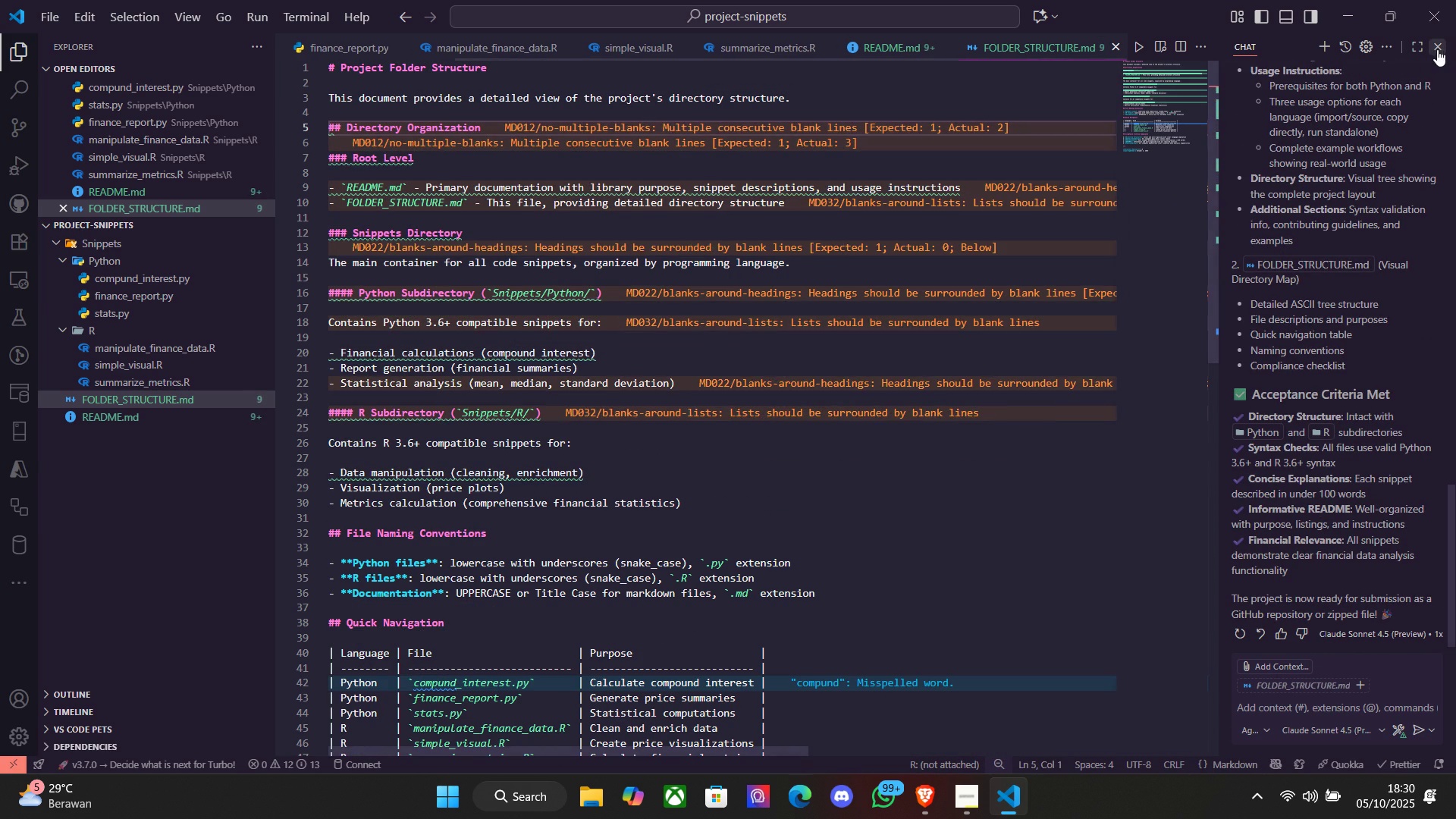 
left_click([1439, 49])
 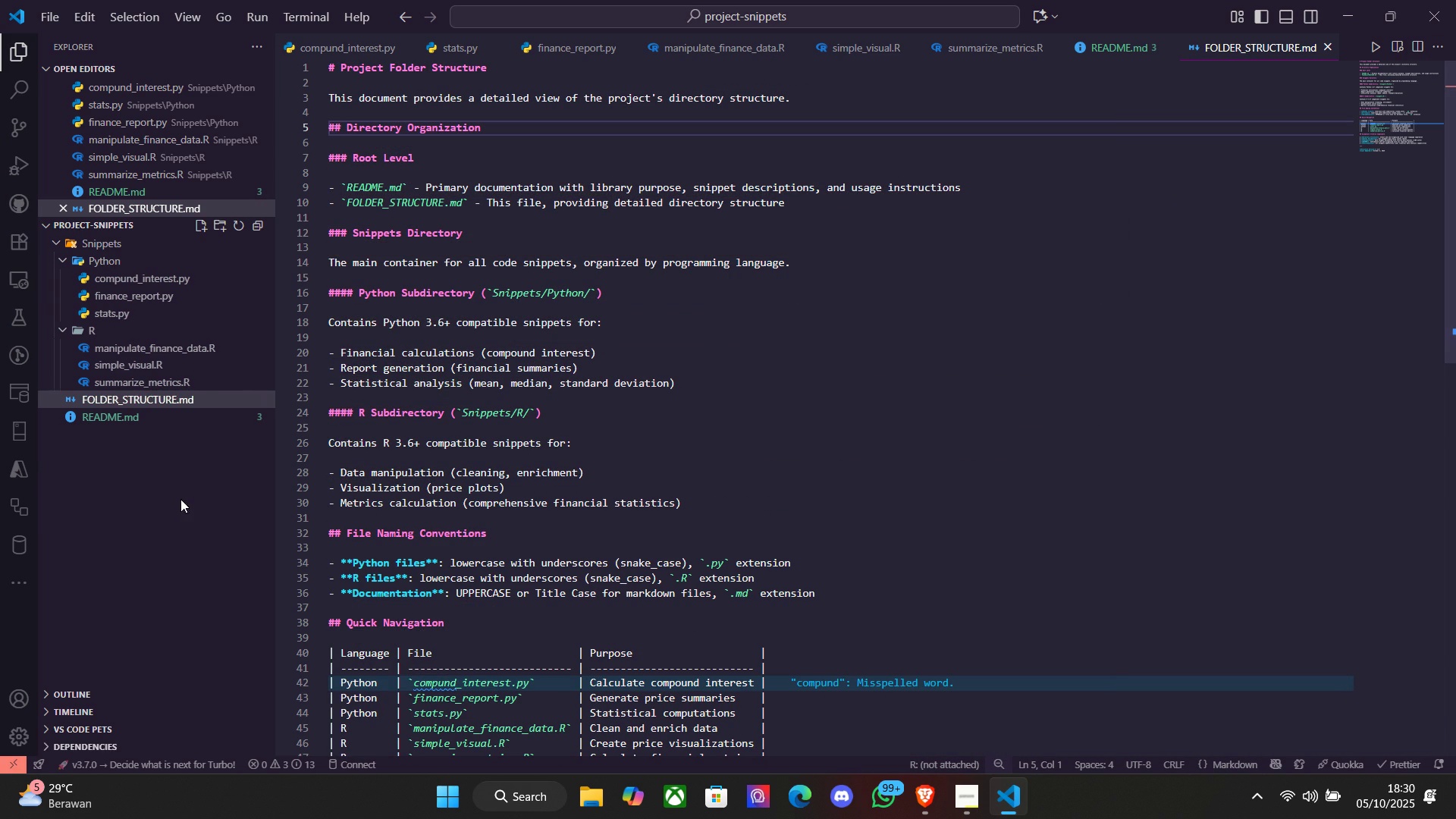 
left_click([180, 499])
 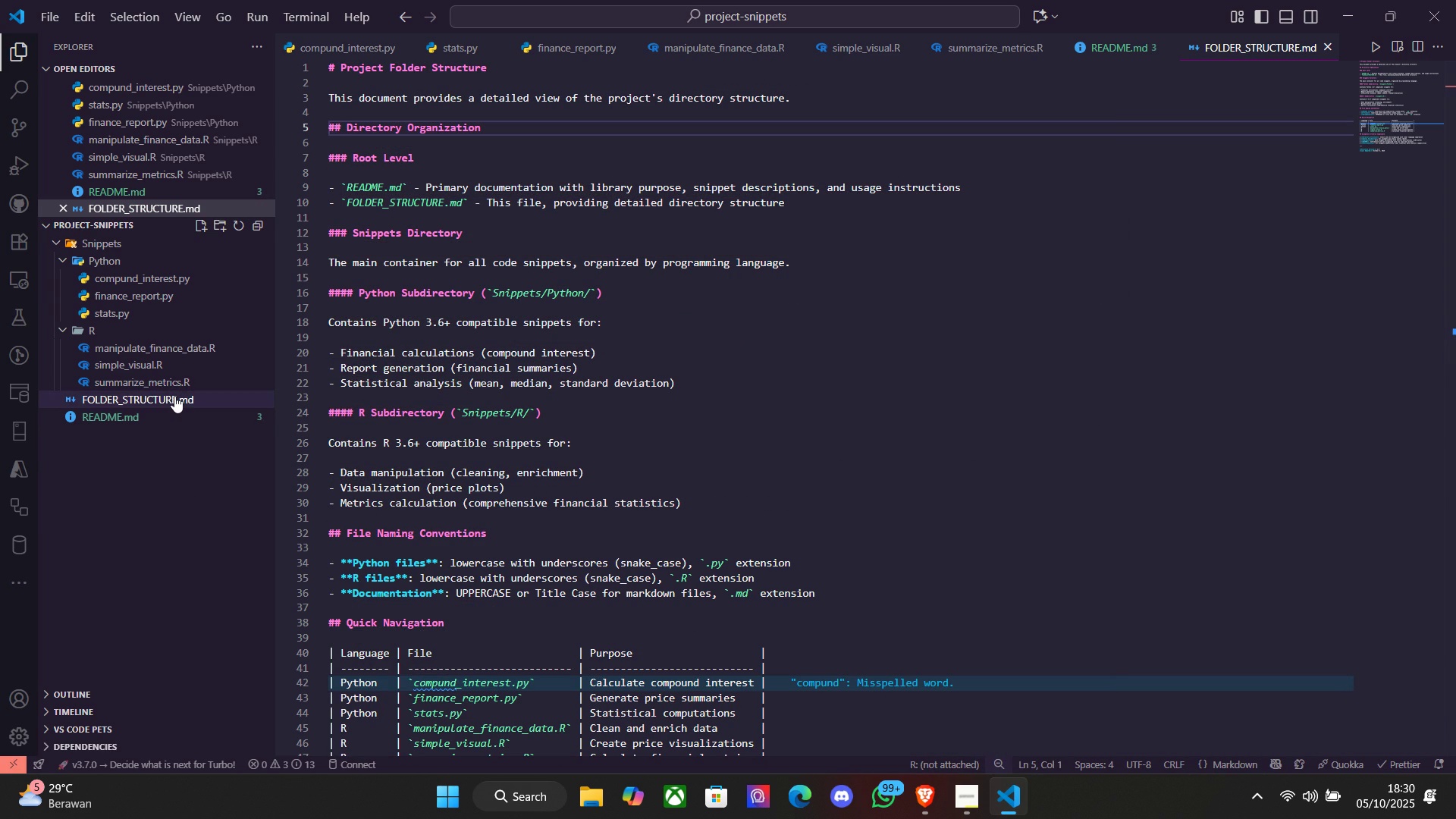 
left_click([174, 396])
 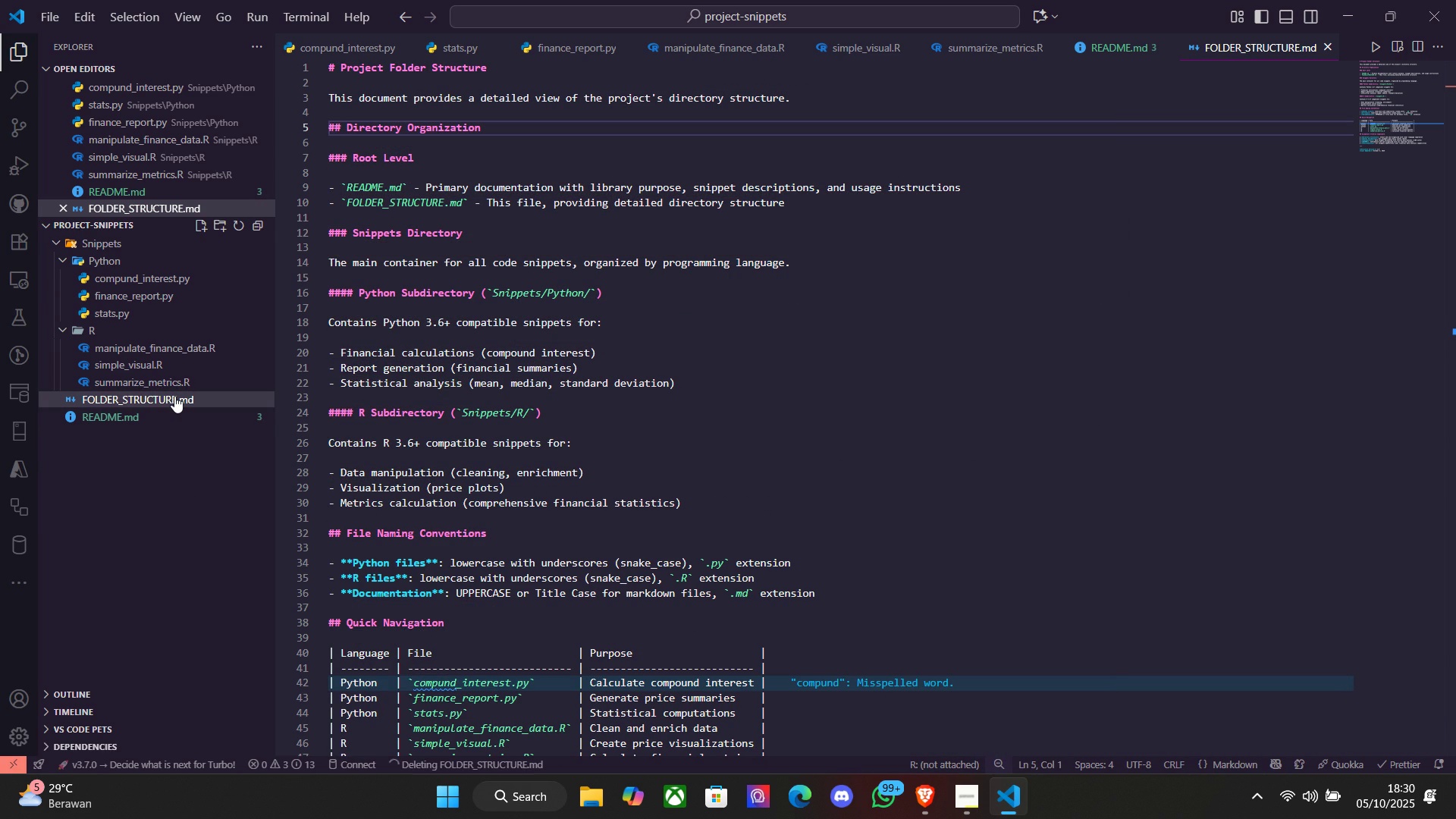 
key(Delete)
 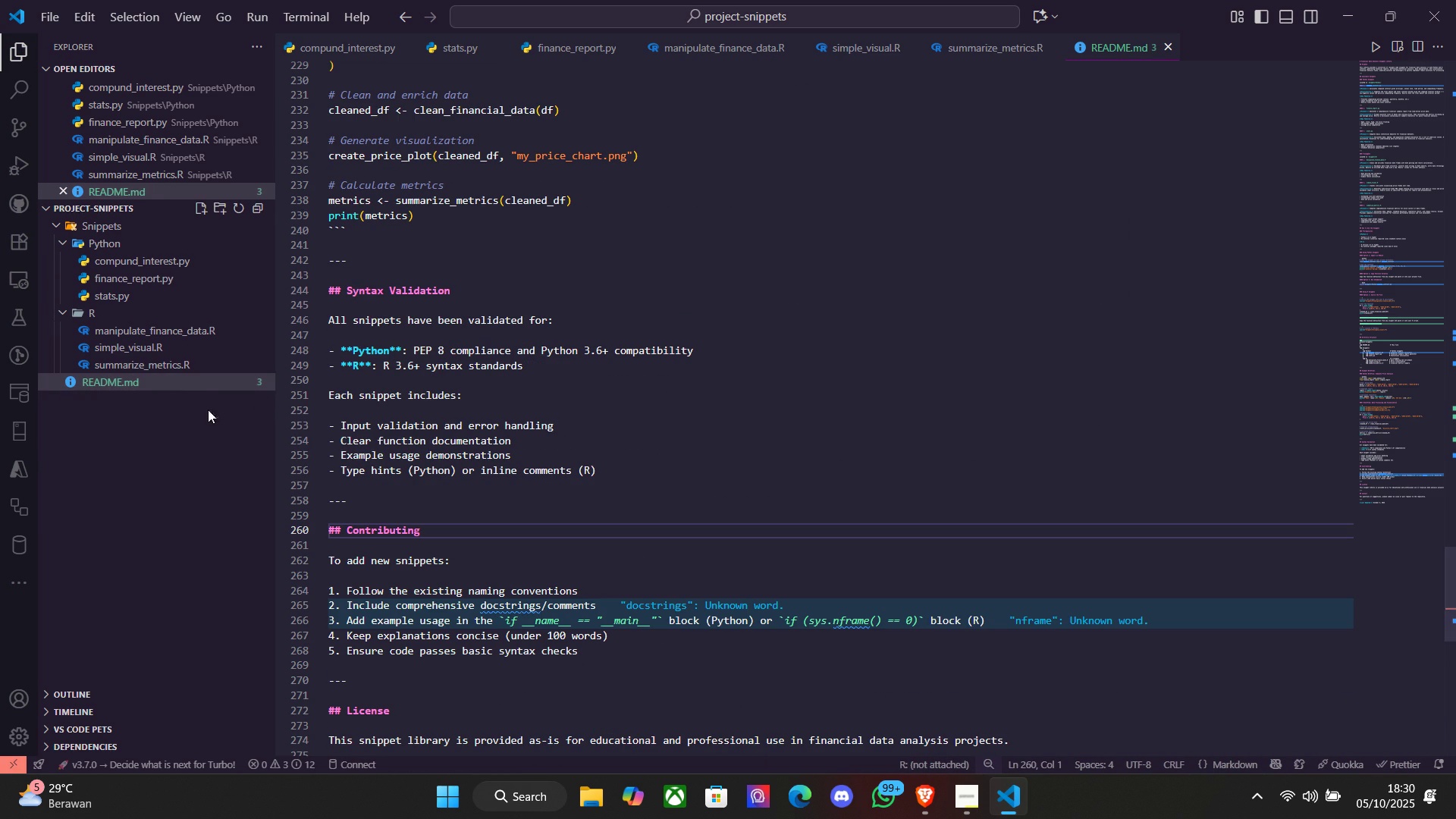 
left_click([194, 378])
 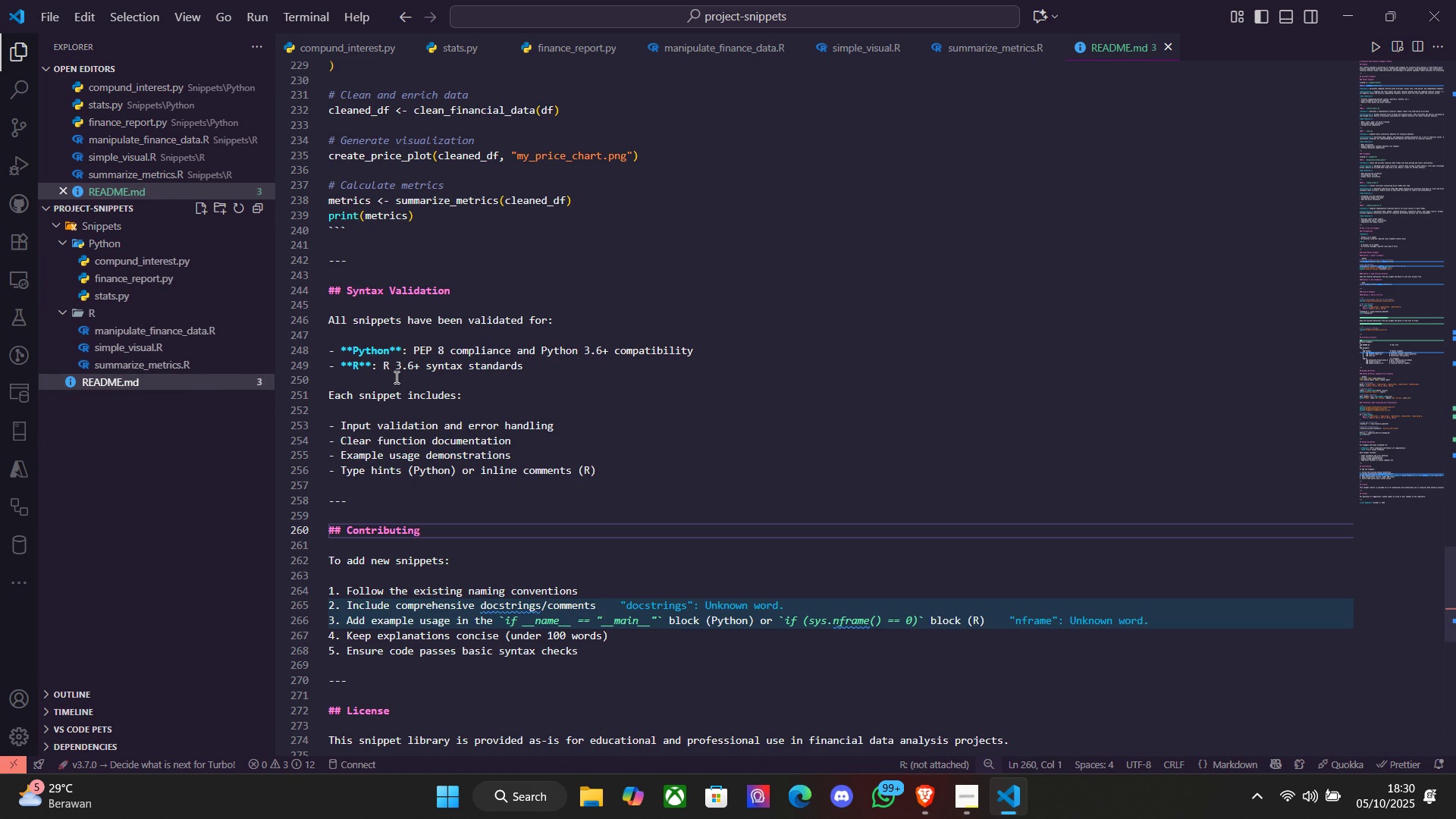 
scroll: coordinate [409, 373], scroll_direction: up, amount: 22.0
 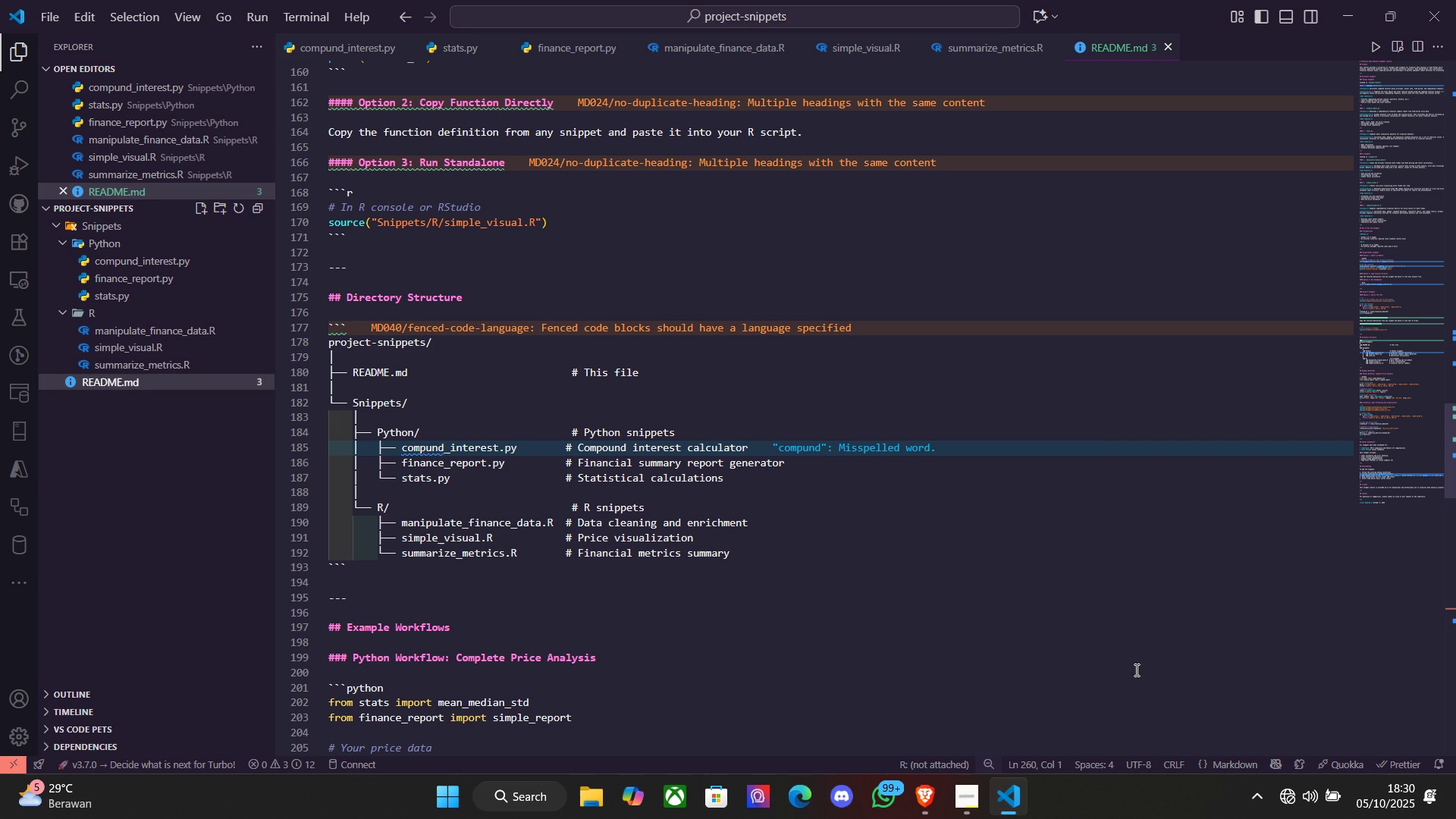 
left_click([1330, 816])
 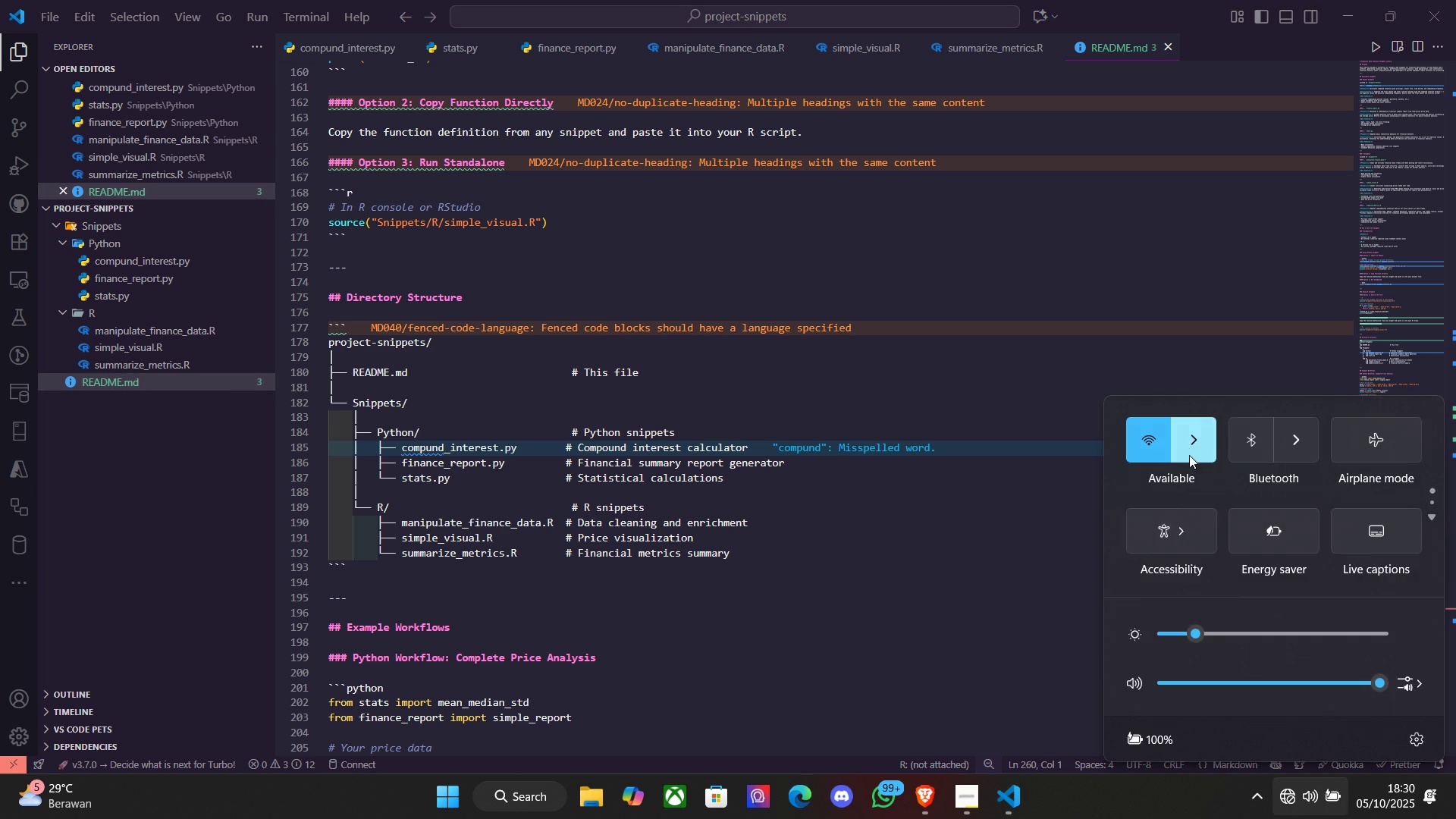 
left_click([1187, 447])
 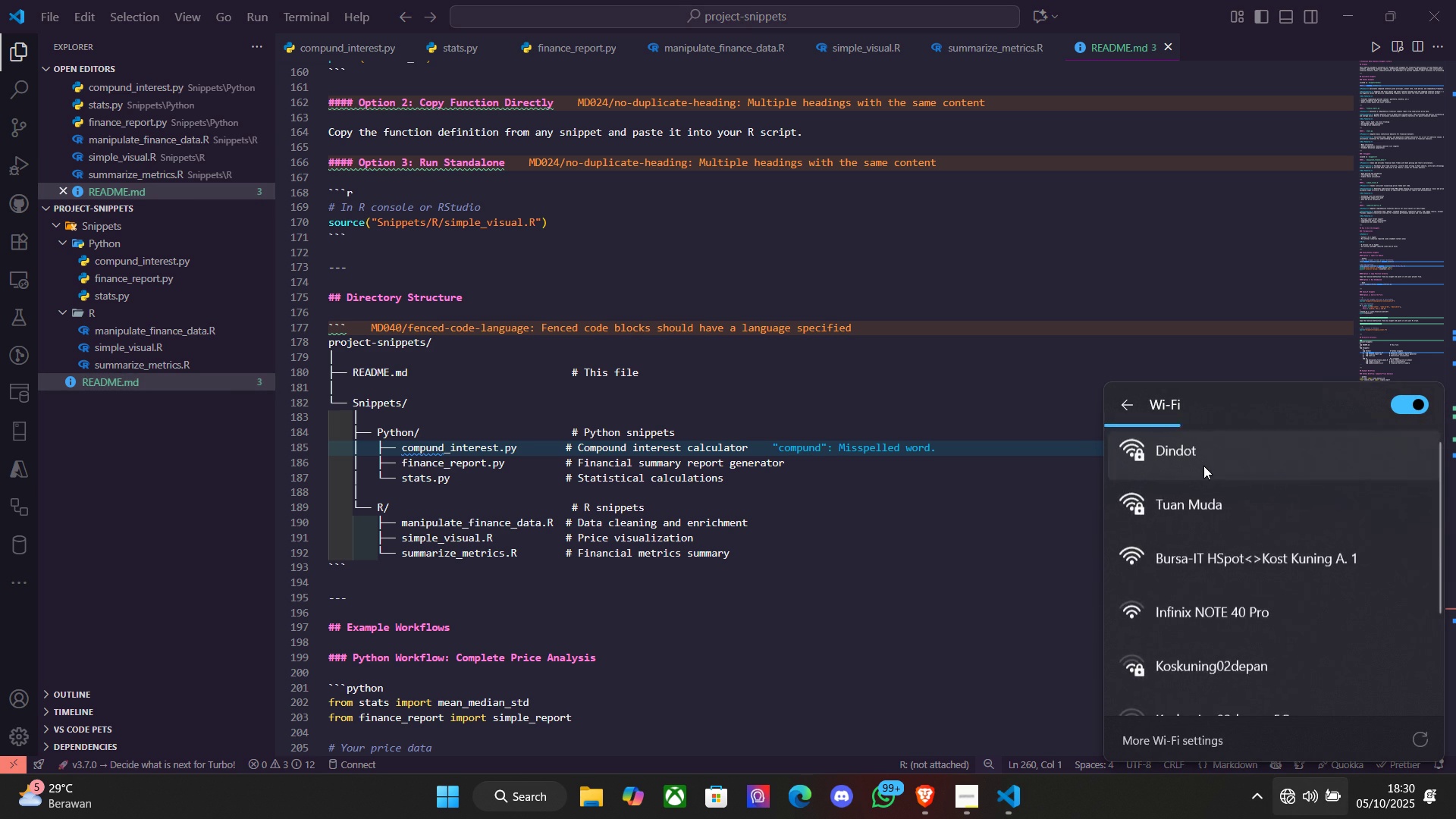 
left_click([1204, 466])
 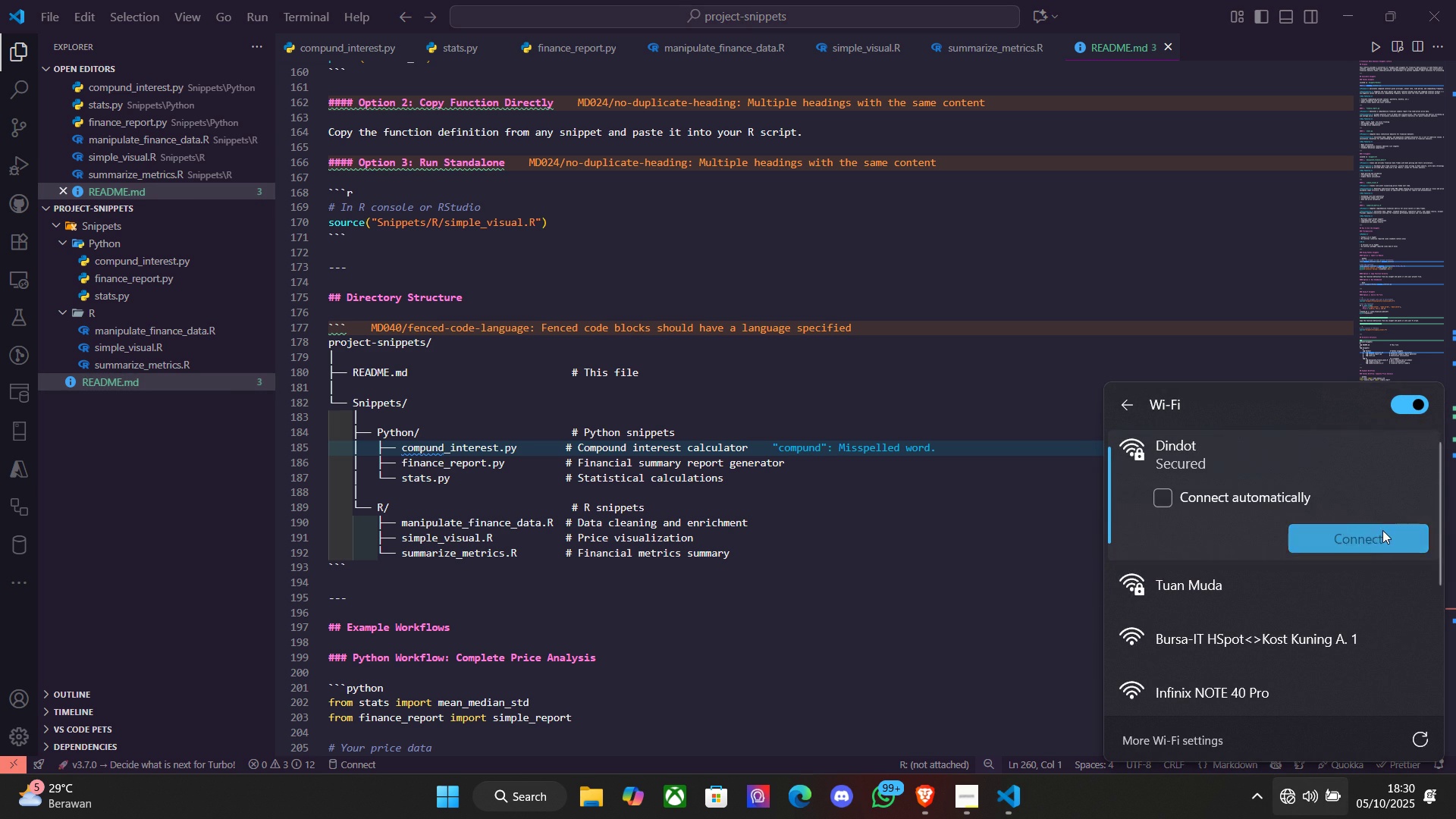 
left_click([1382, 530])
 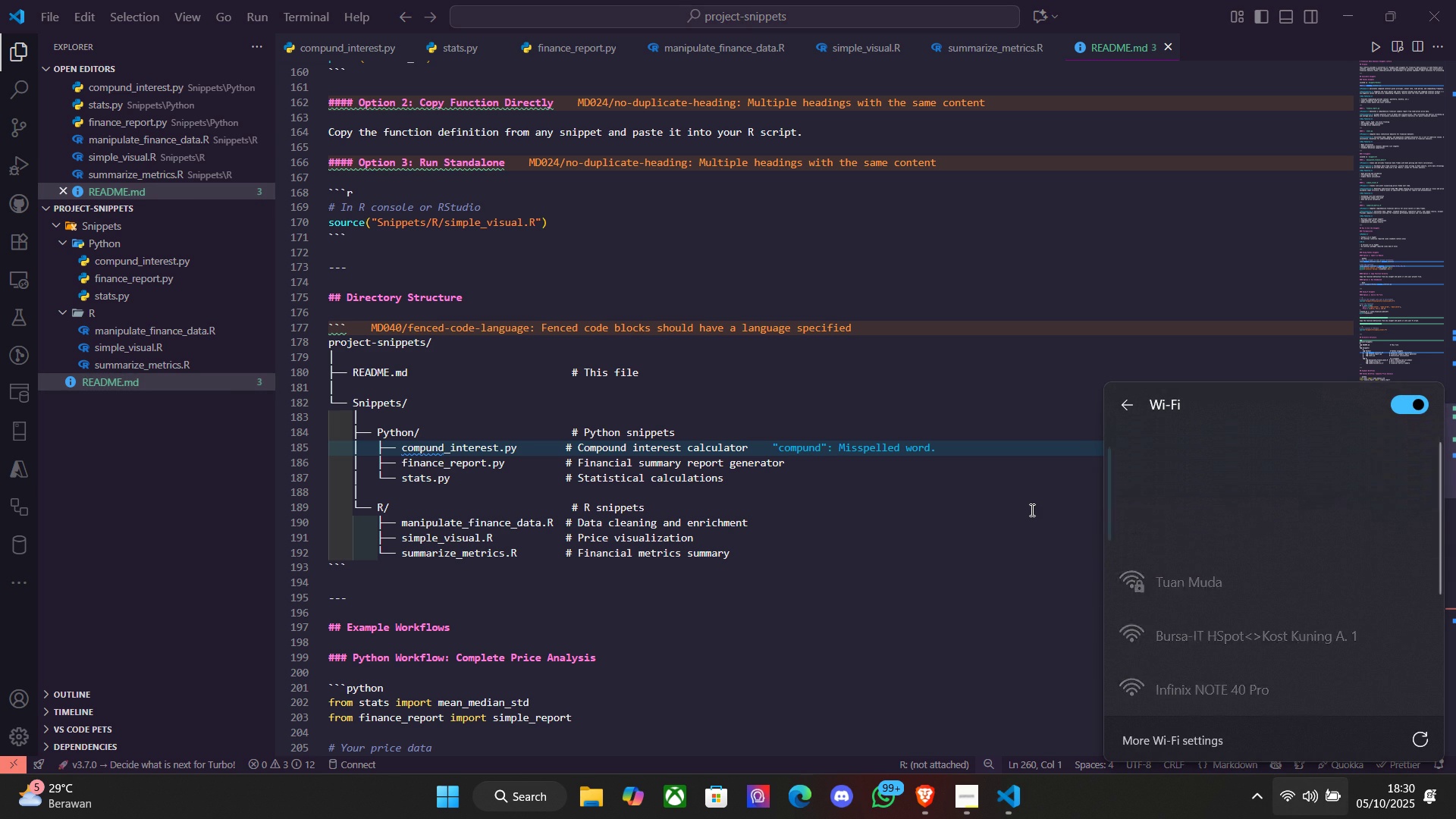 
left_click([1031, 510])
 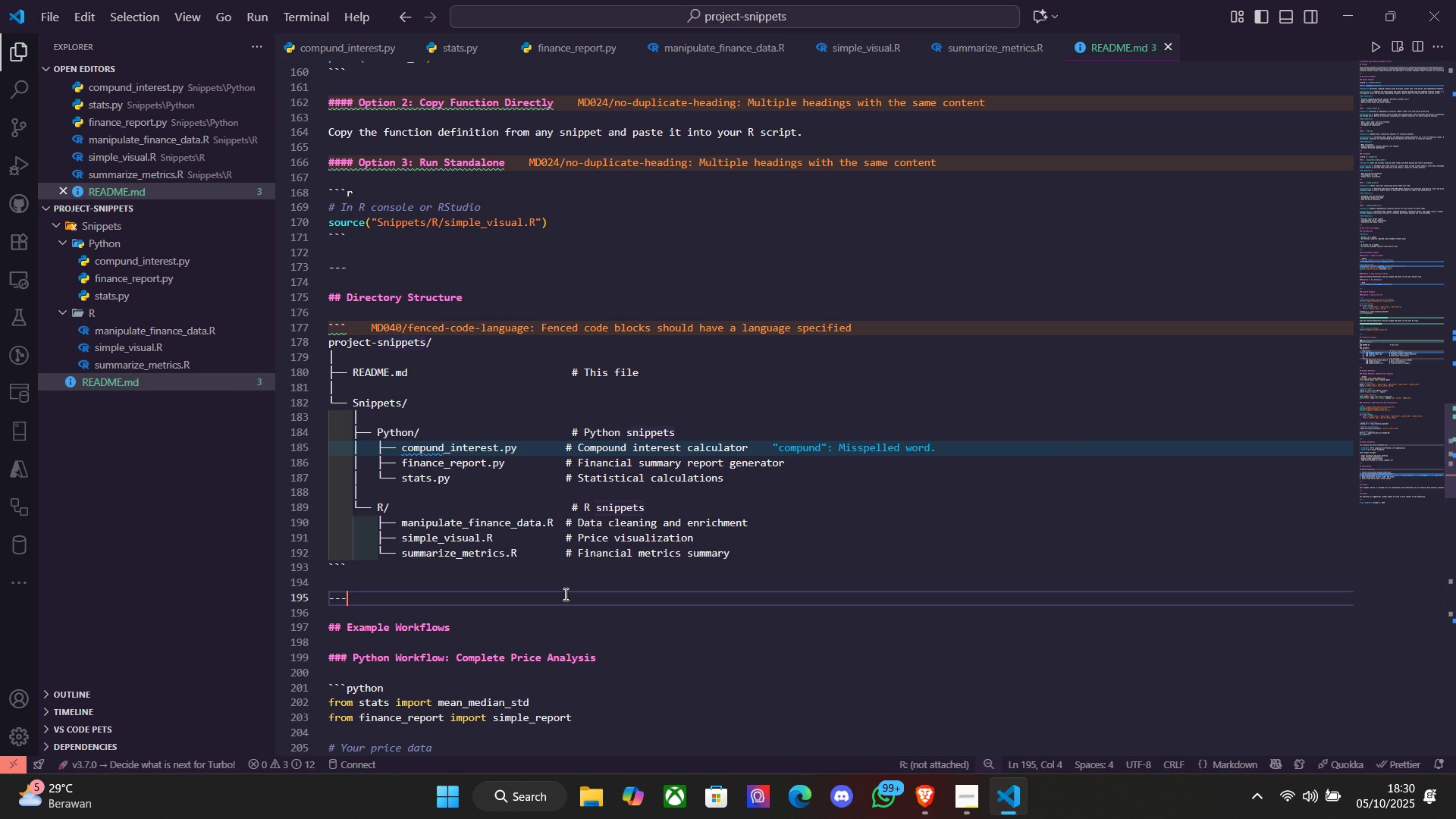 
left_click([564, 594])
 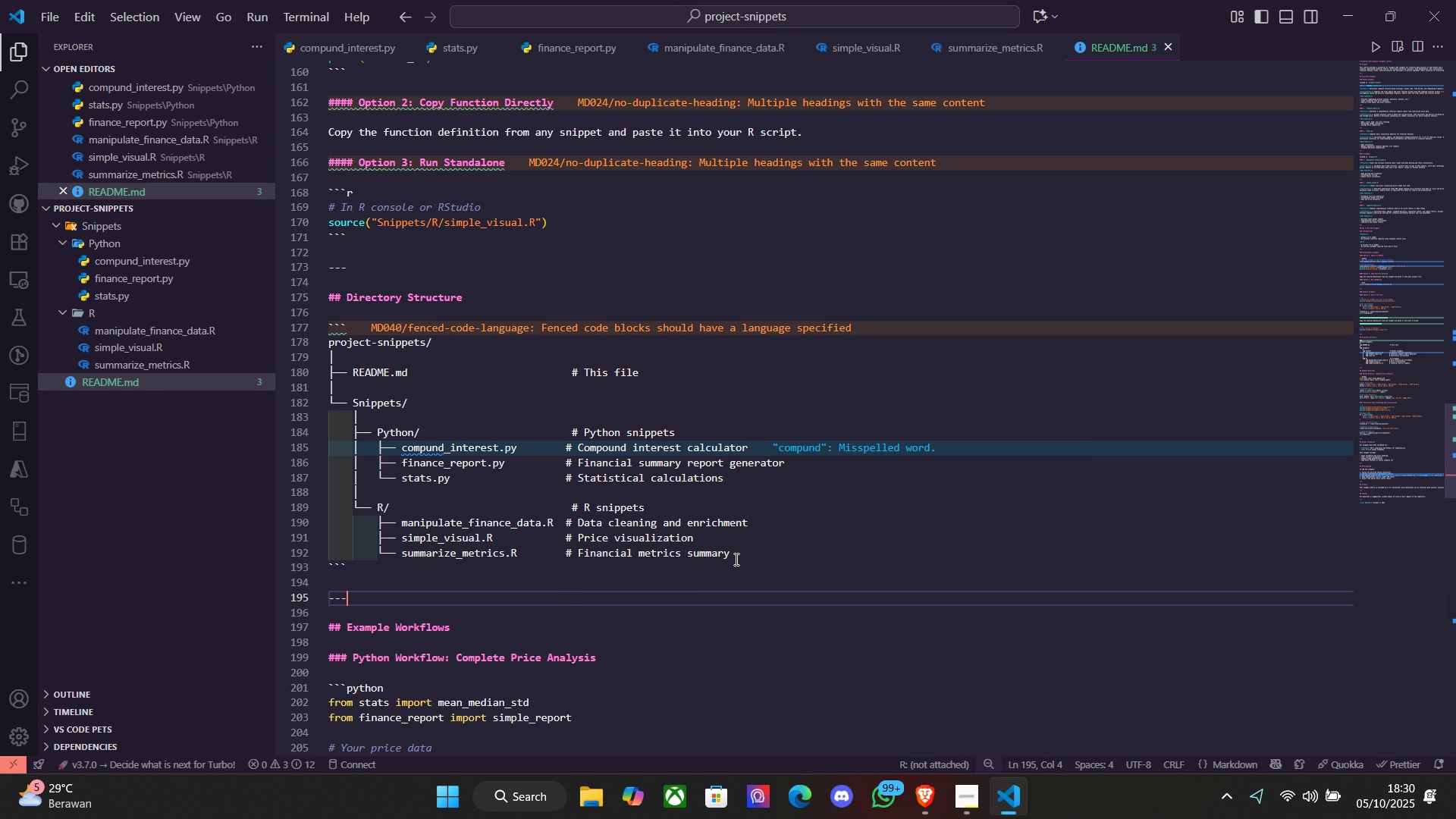 
left_click([627, 394])
 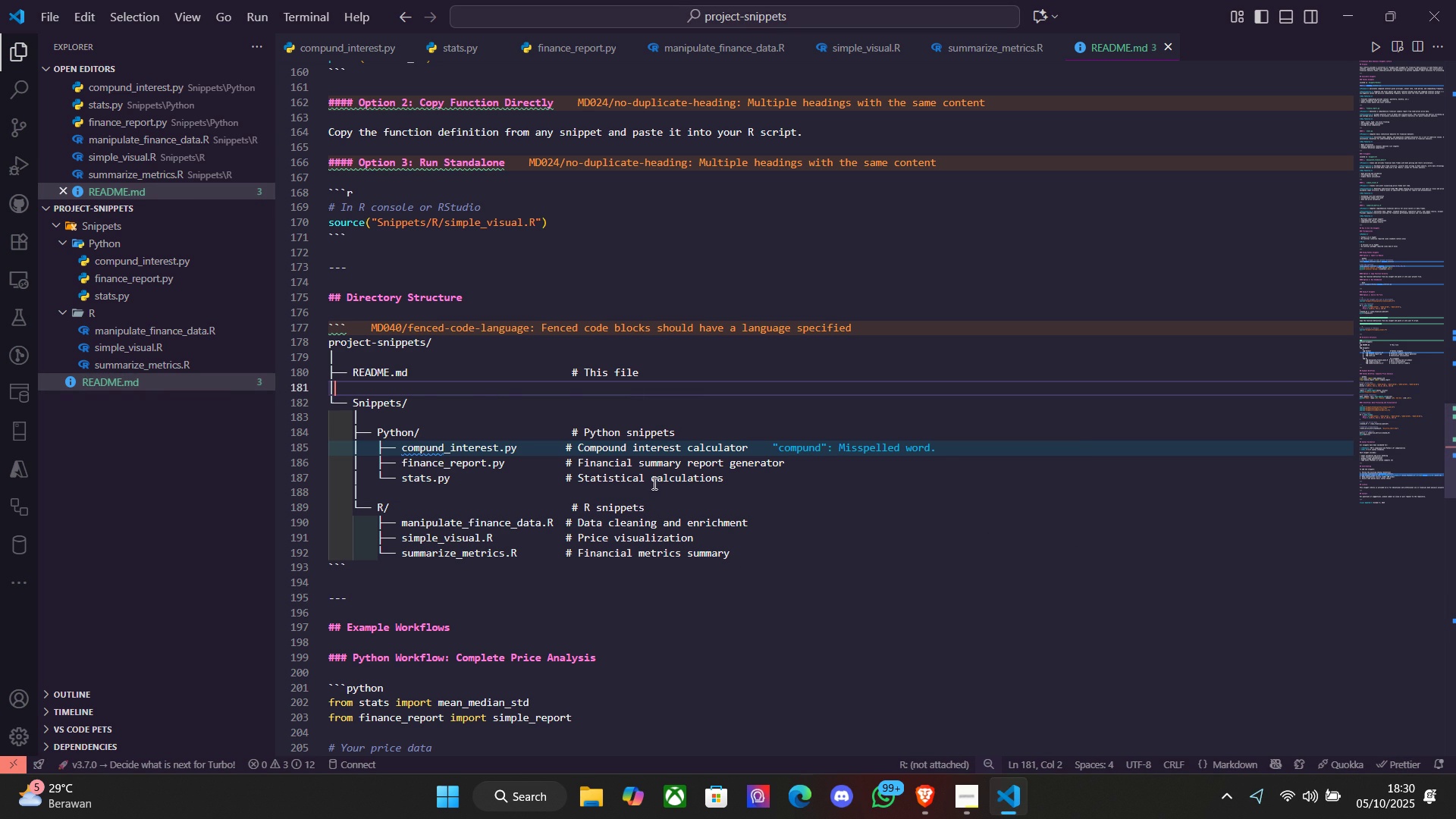 
scroll: coordinate [689, 466], scroll_direction: up, amount: 26.0
 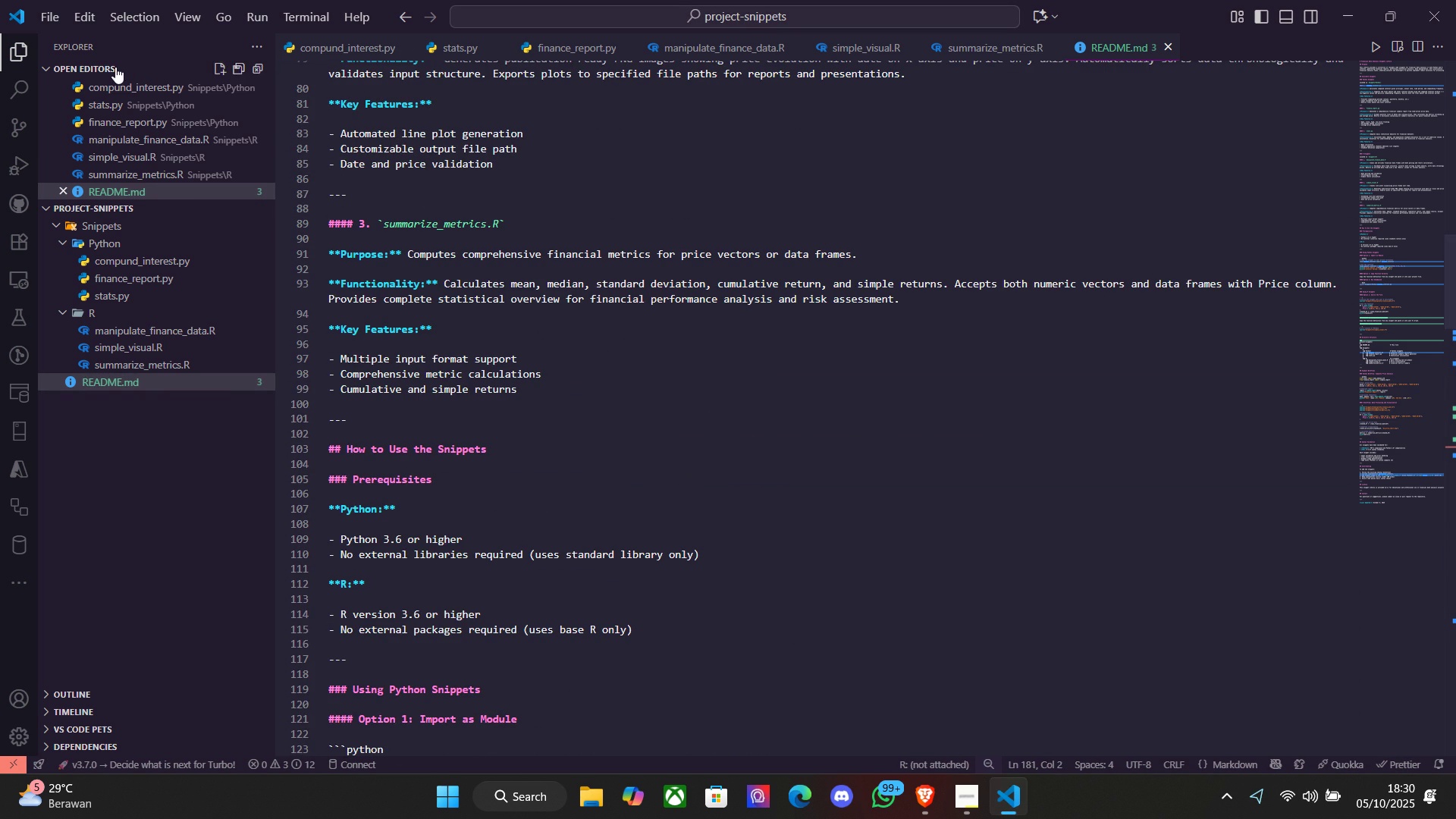 
left_click([115, 67])
 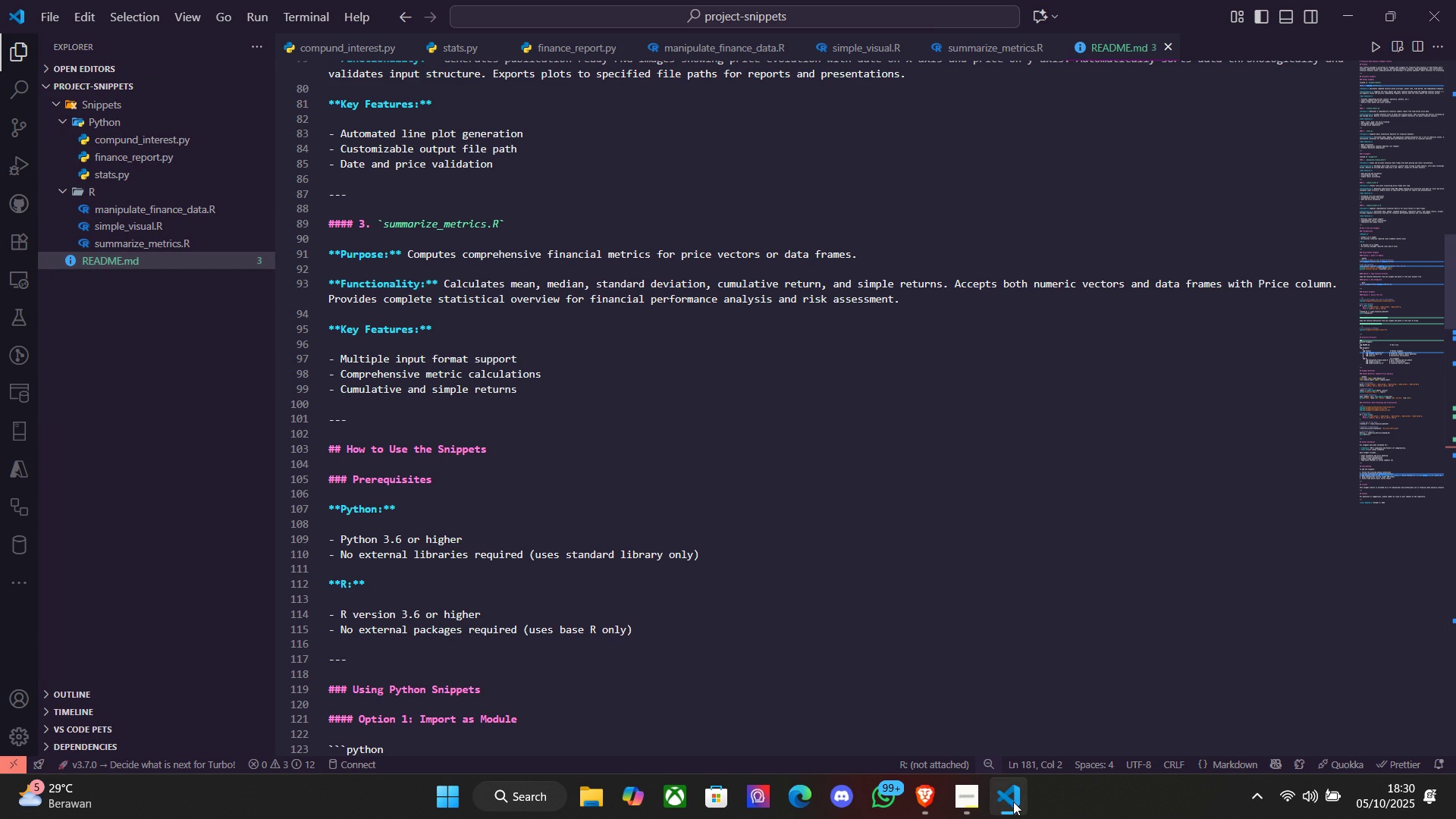 
left_click([962, 799])